 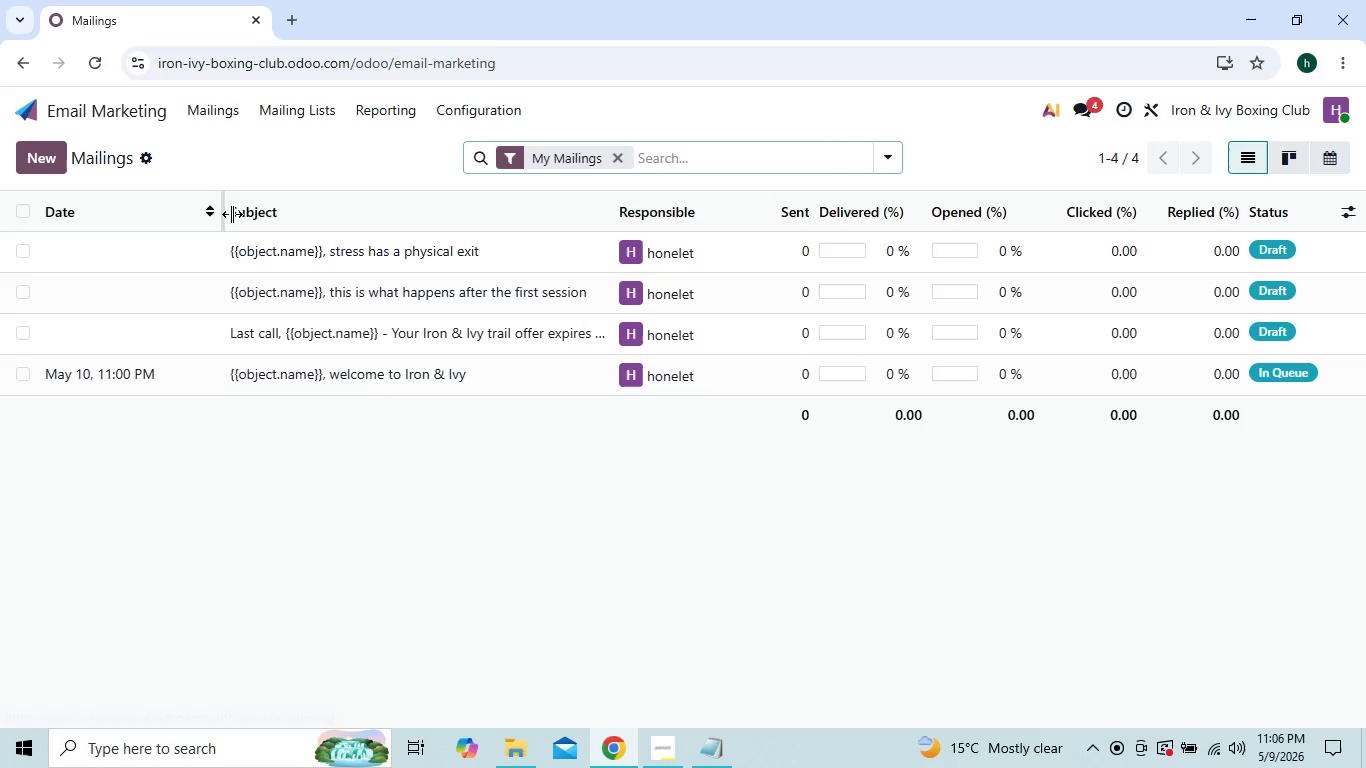 
left_click([273, 261])
 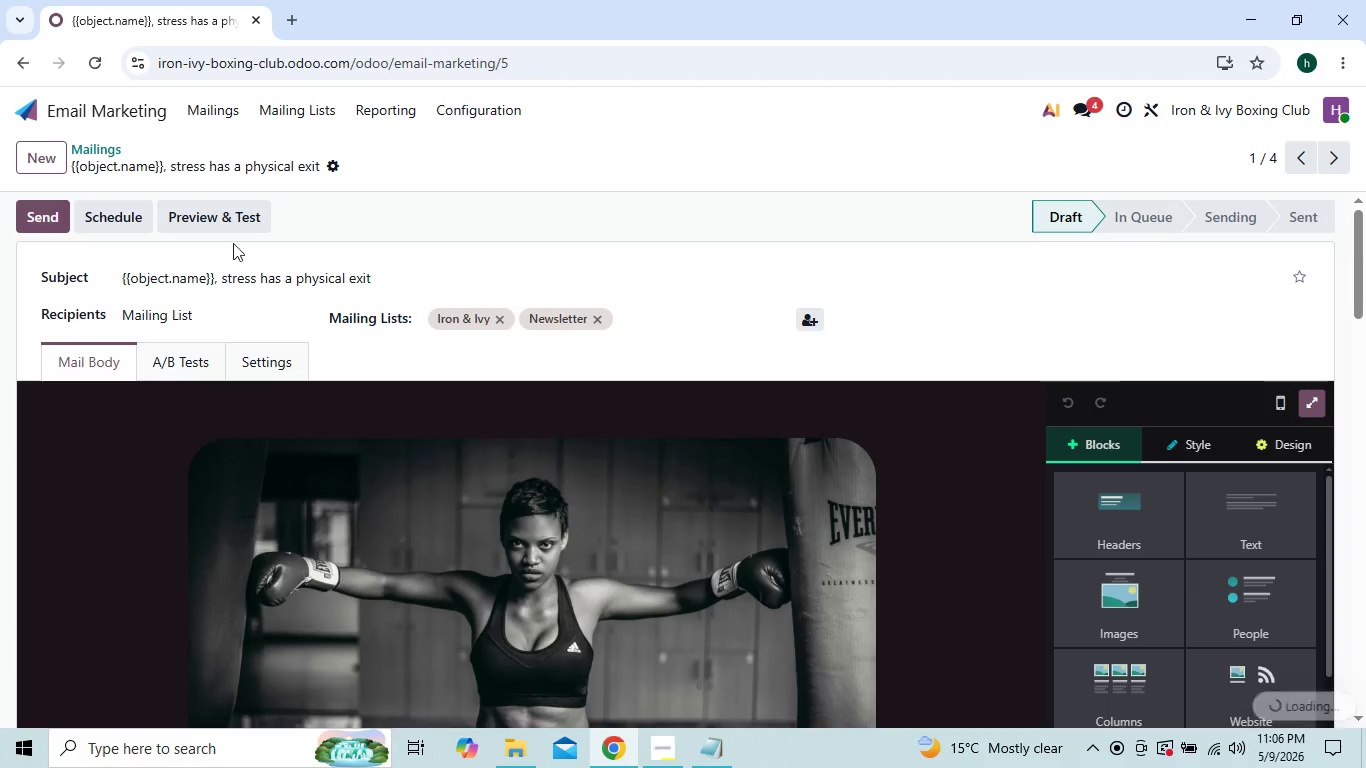 
left_click([125, 226])
 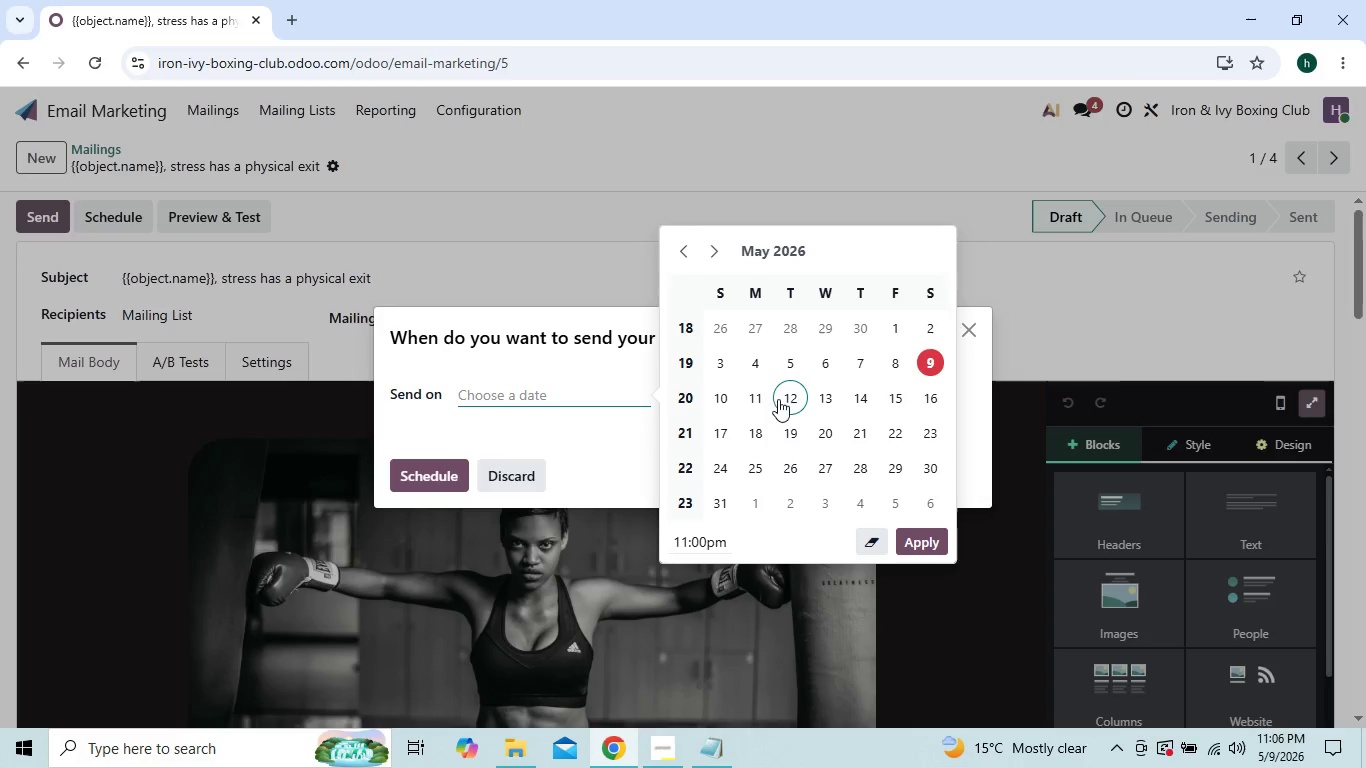 
wait(7.61)
 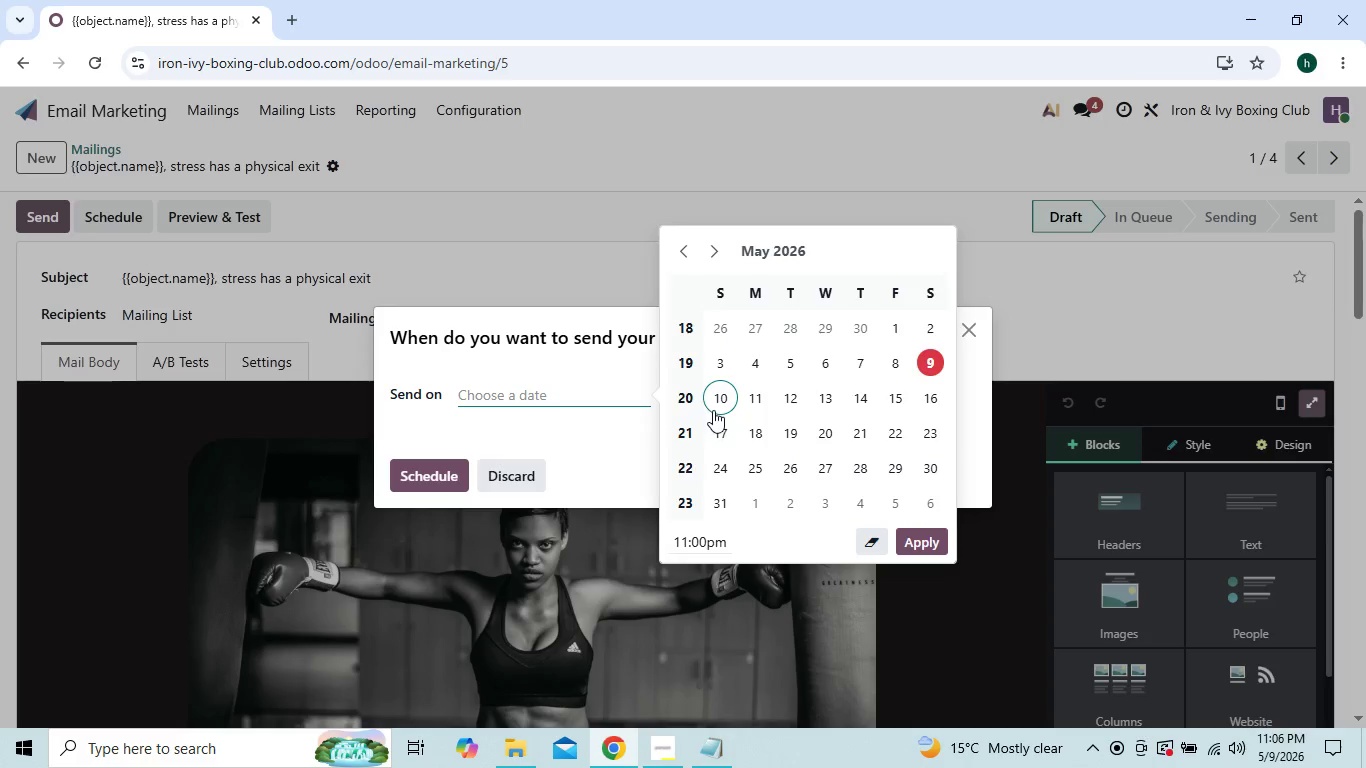 
left_click([786, 399])
 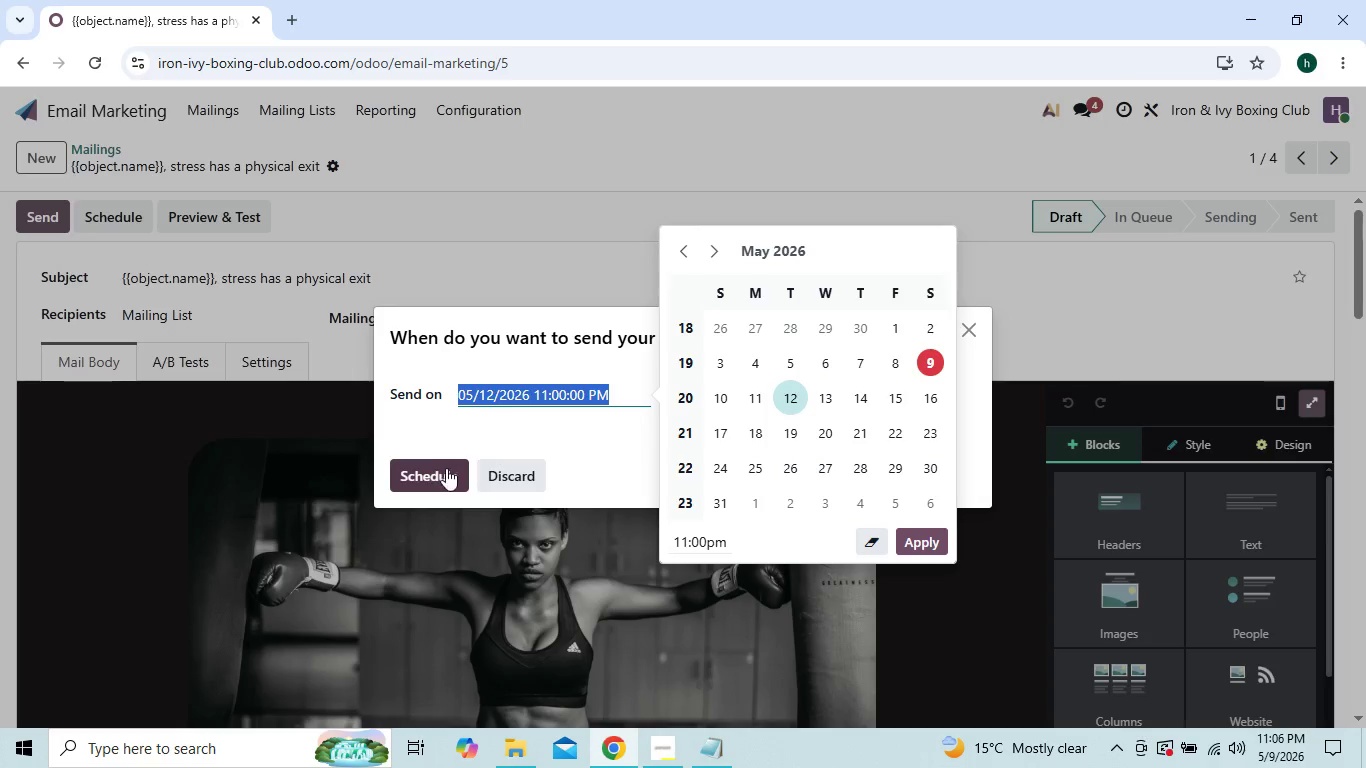 
left_click([446, 472])
 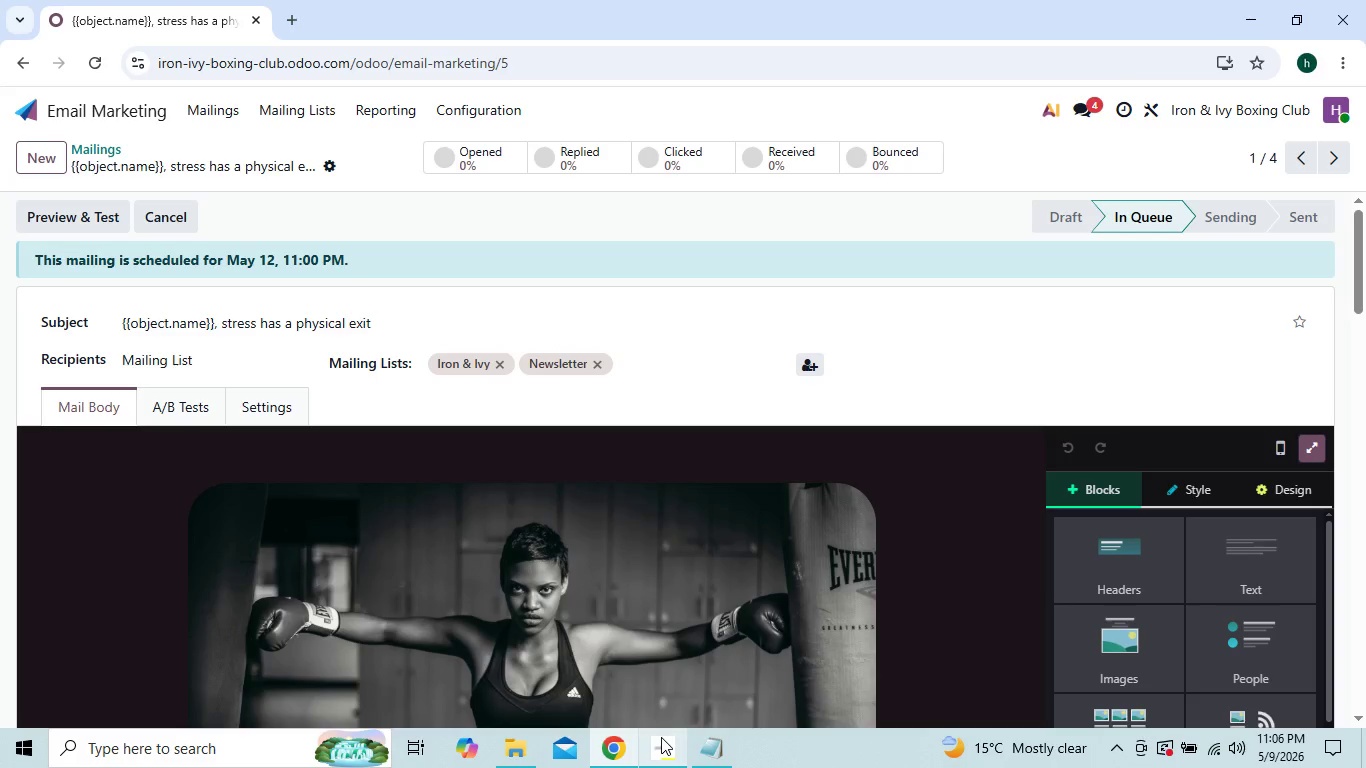 
left_click([661, 737])